 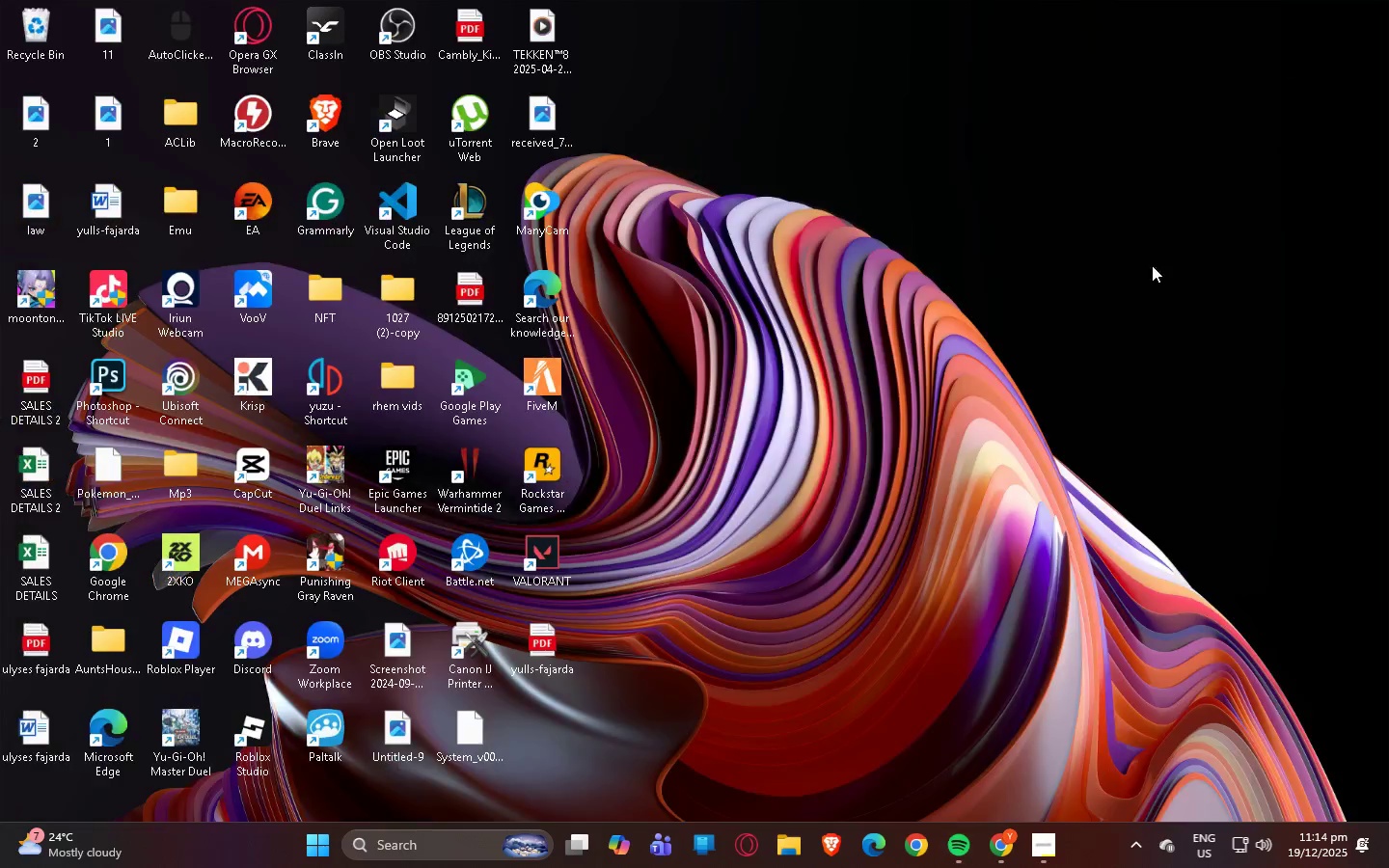 
right_click([1090, 258])
 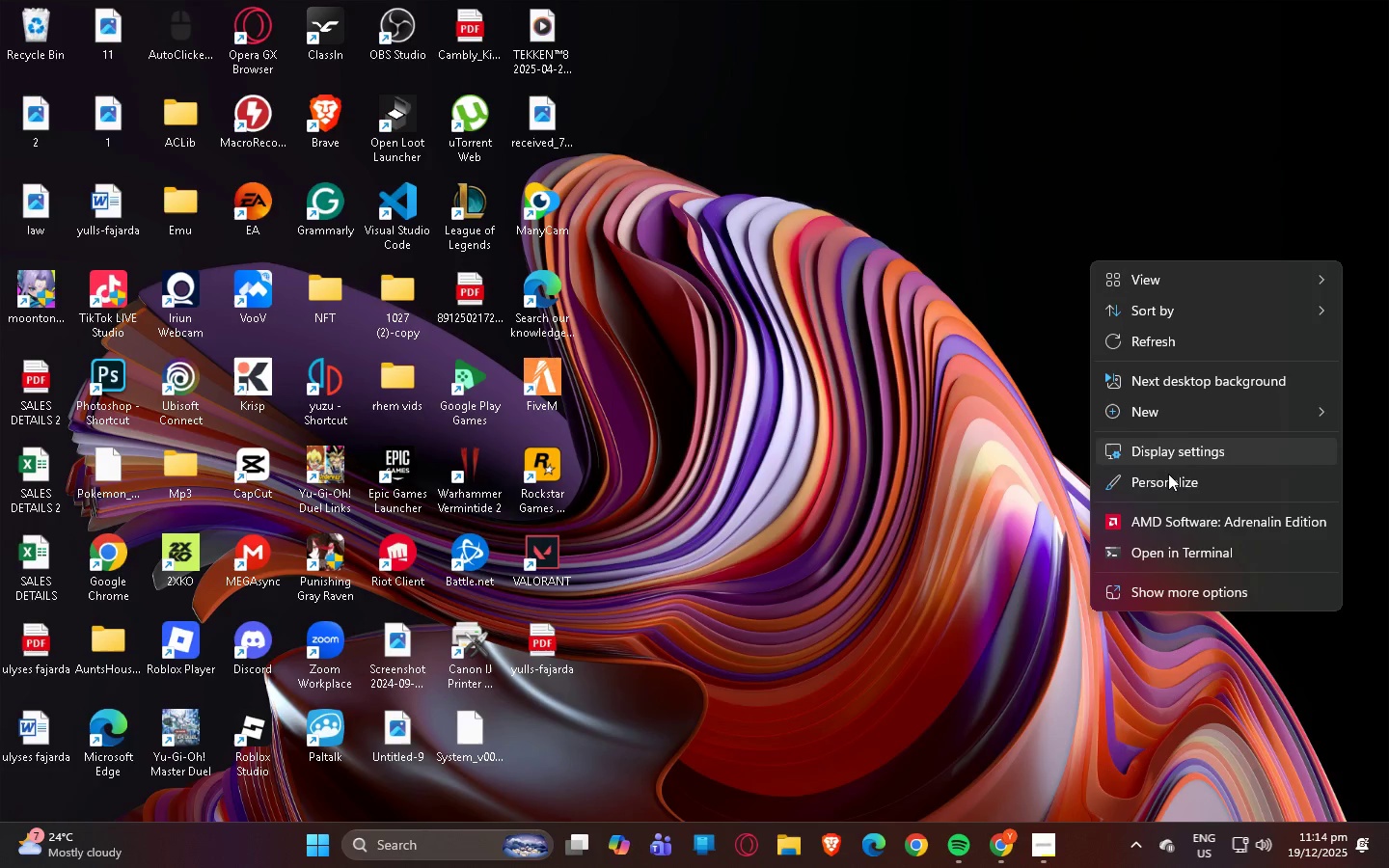 
left_click([1176, 456])
 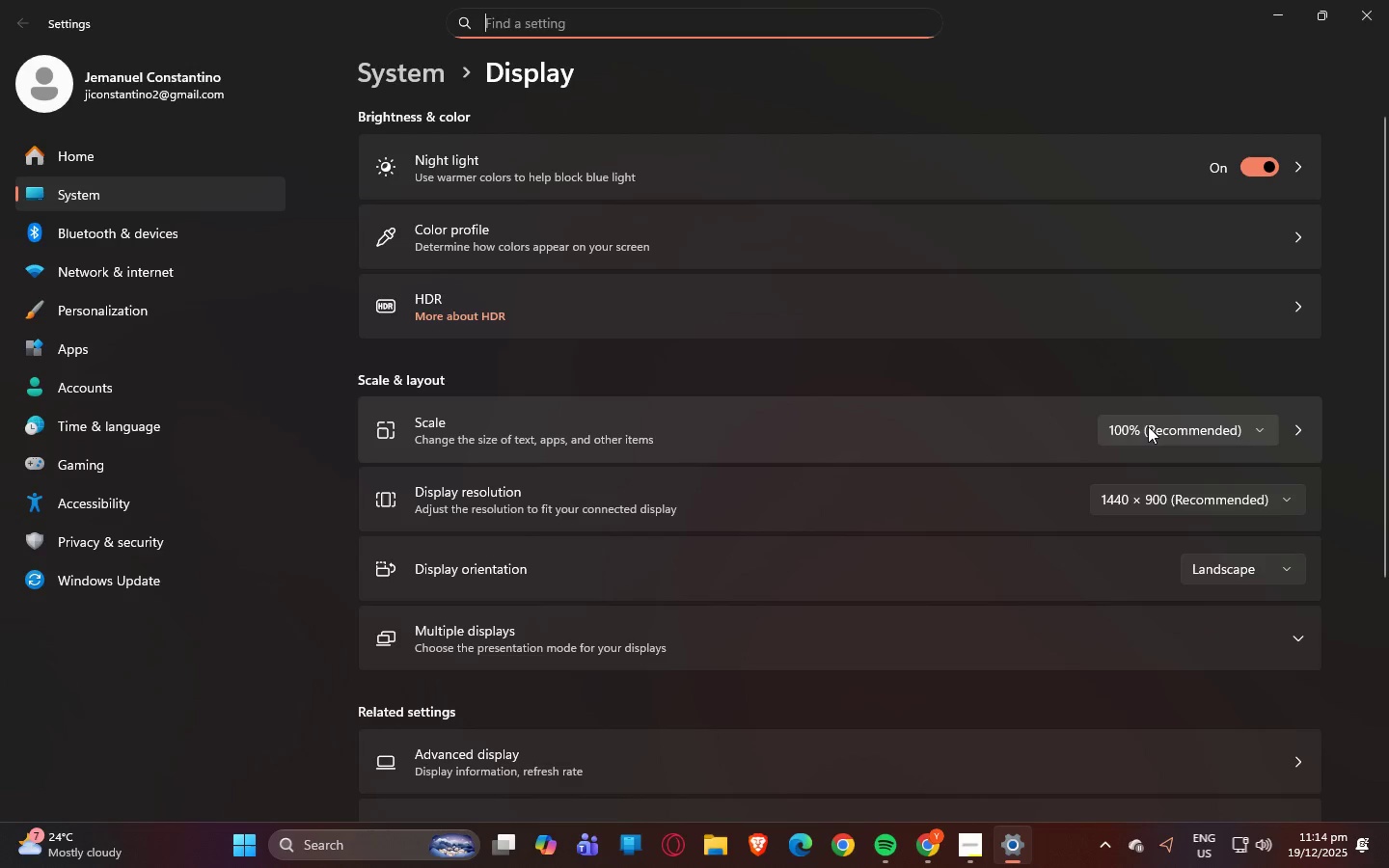 
double_click([1149, 426])
 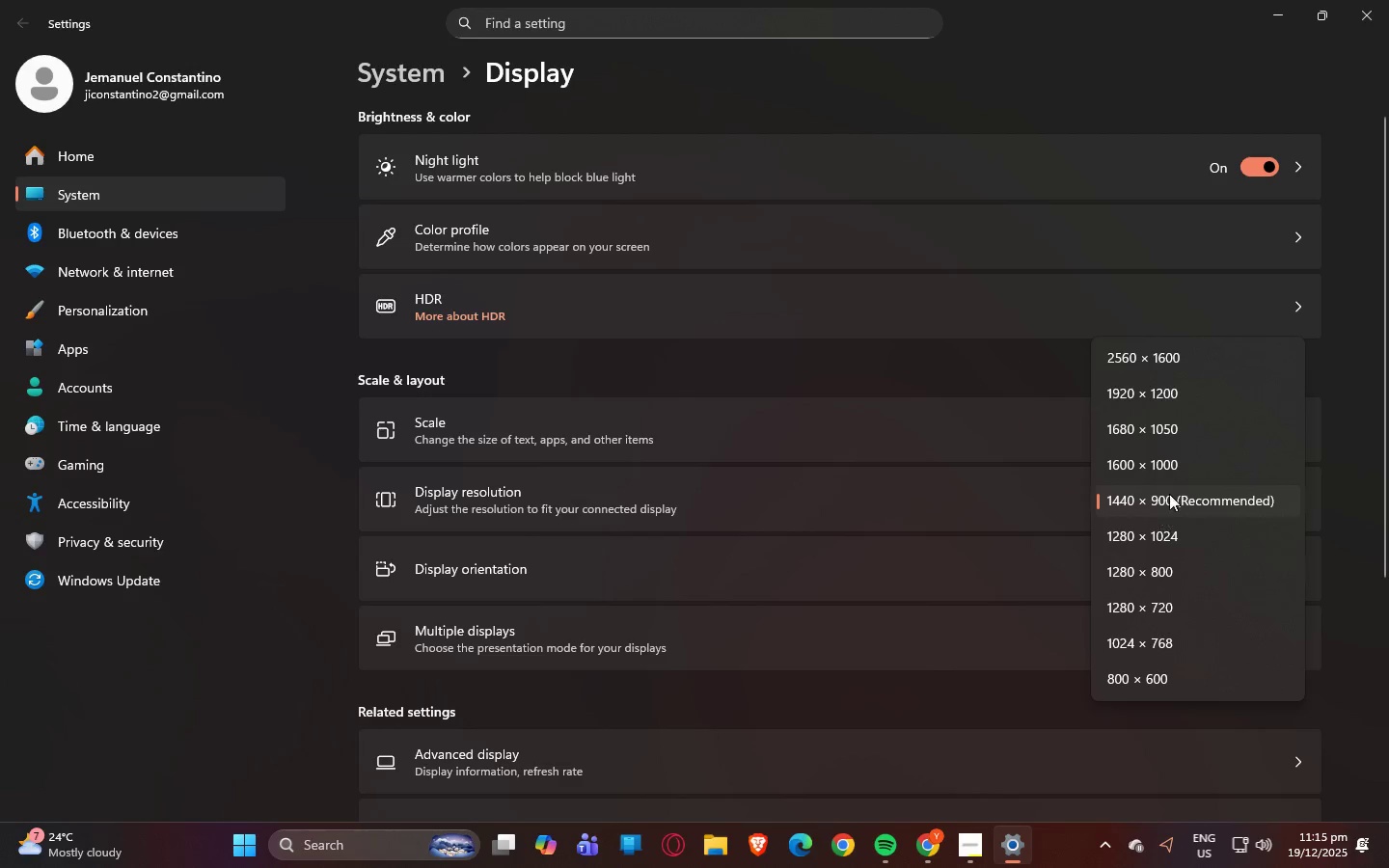 
left_click([1173, 461])
 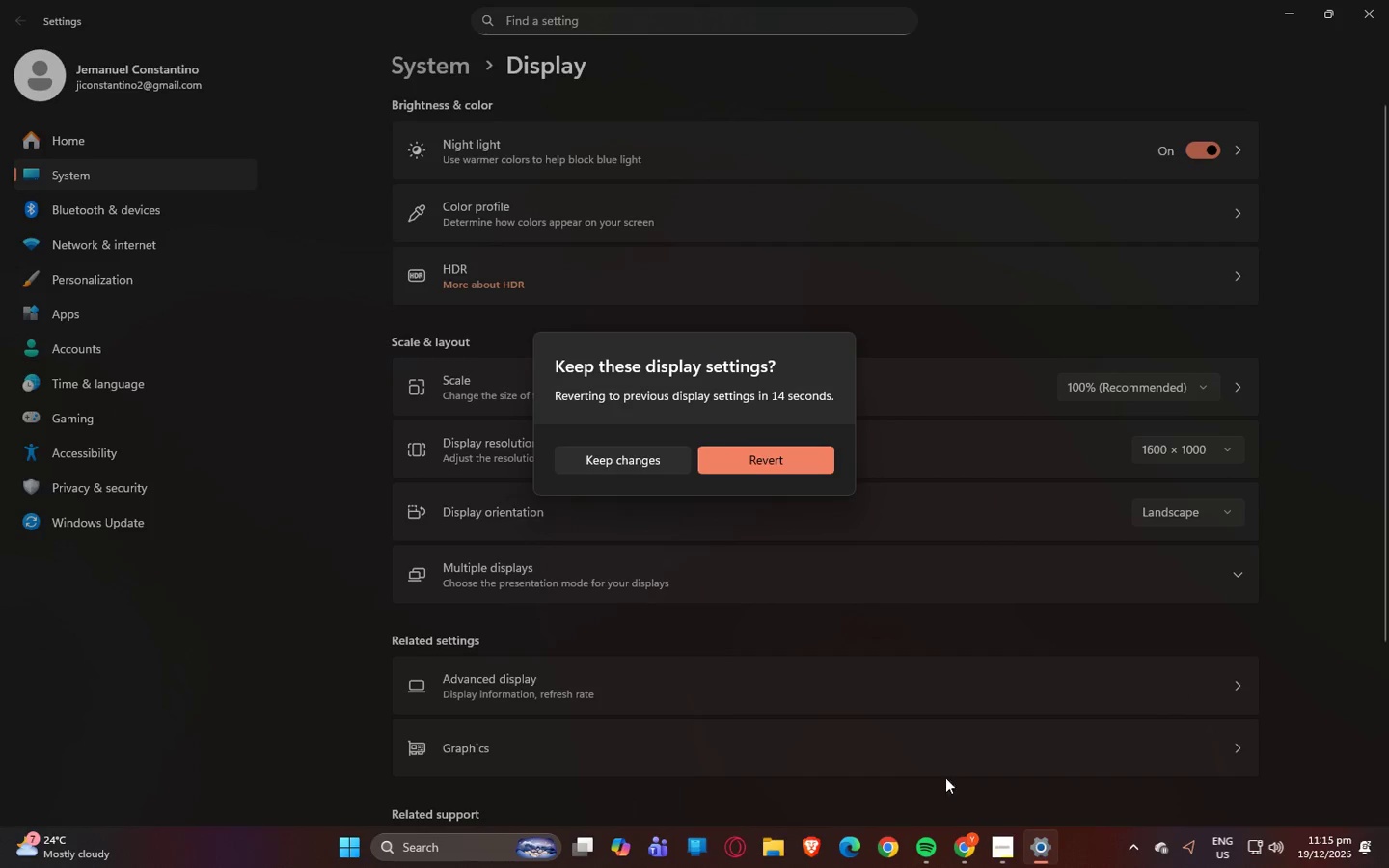 
left_click([1071, 940])
 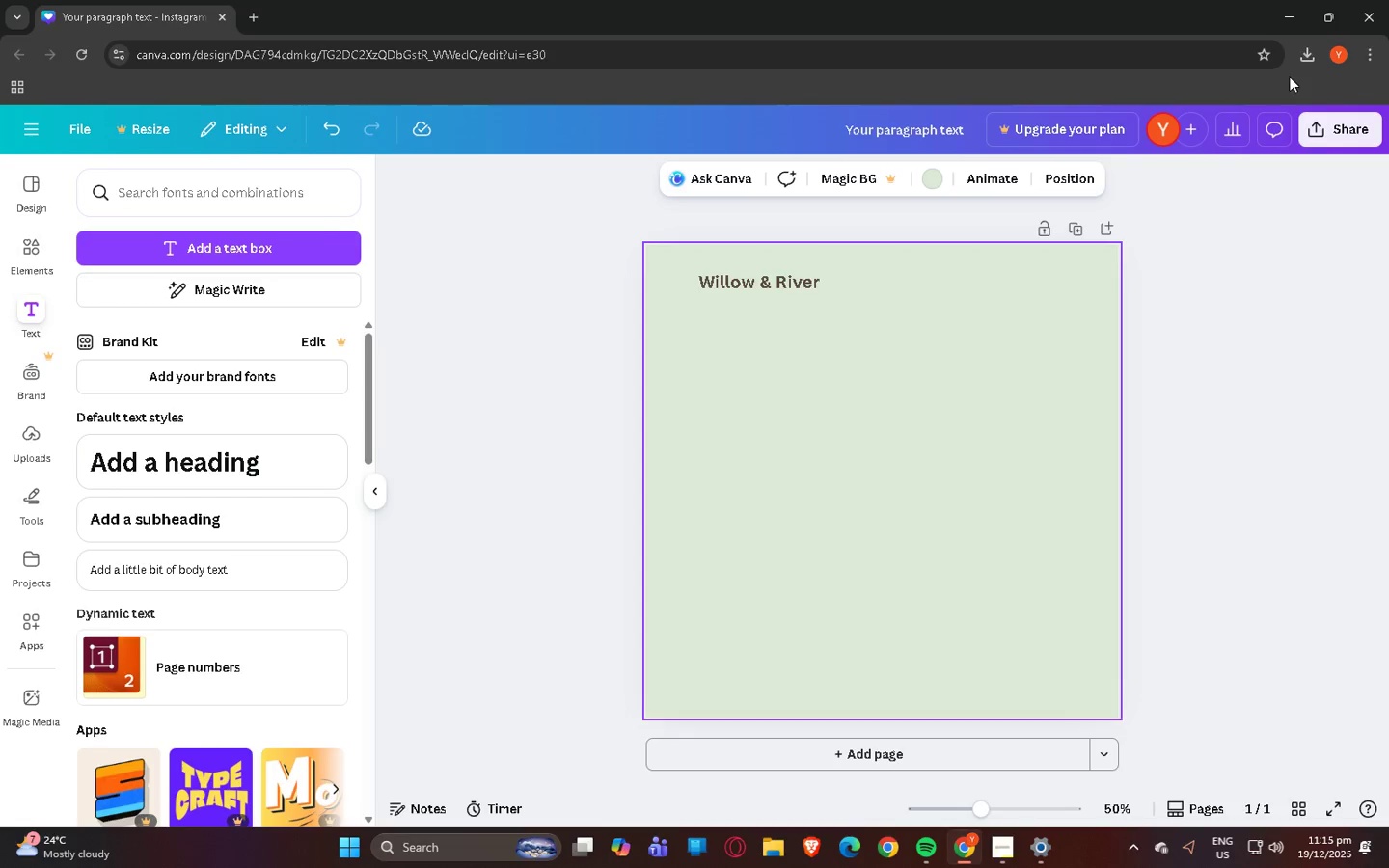 
left_click([1435, 34])
 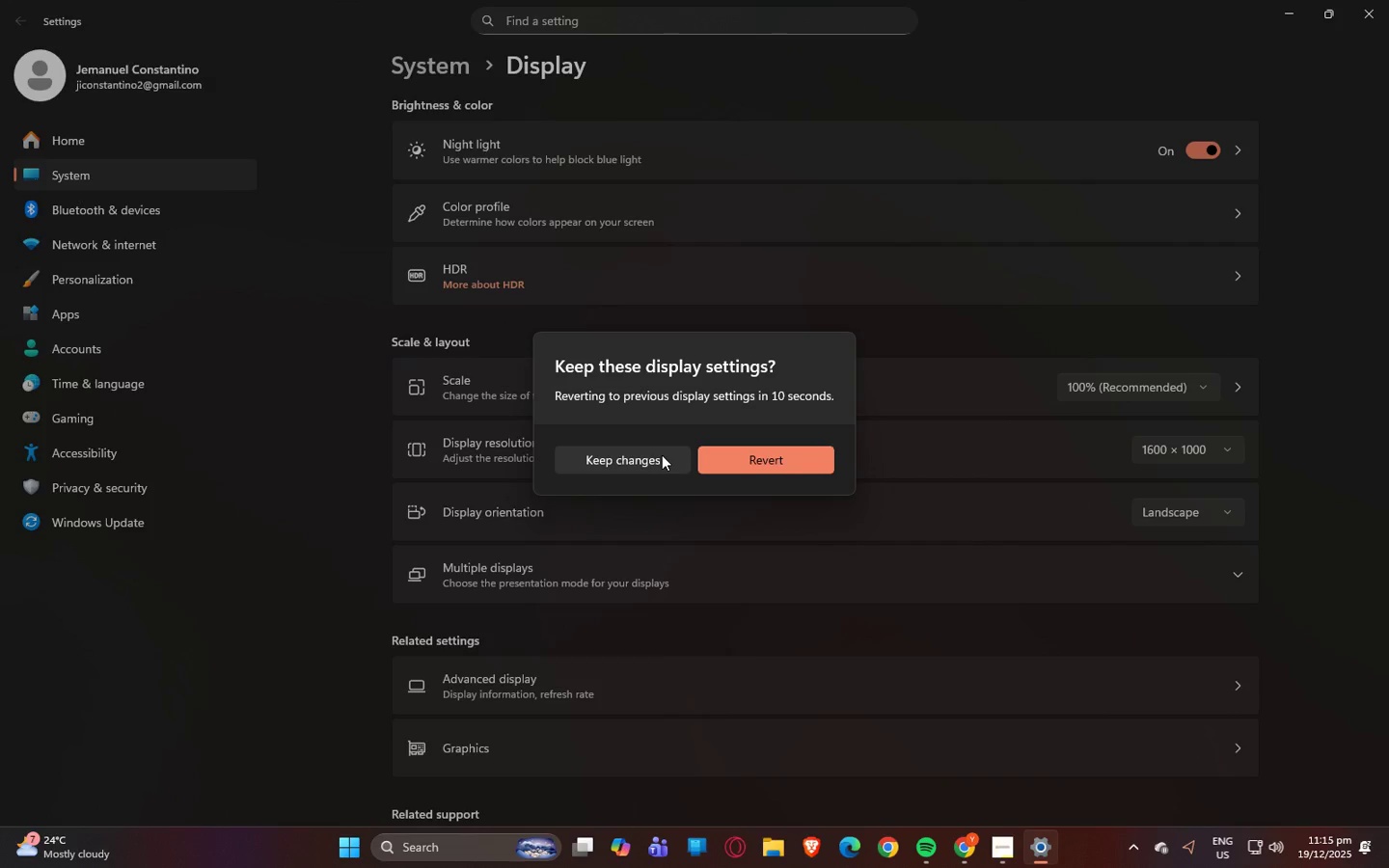 
left_click([735, 505])
 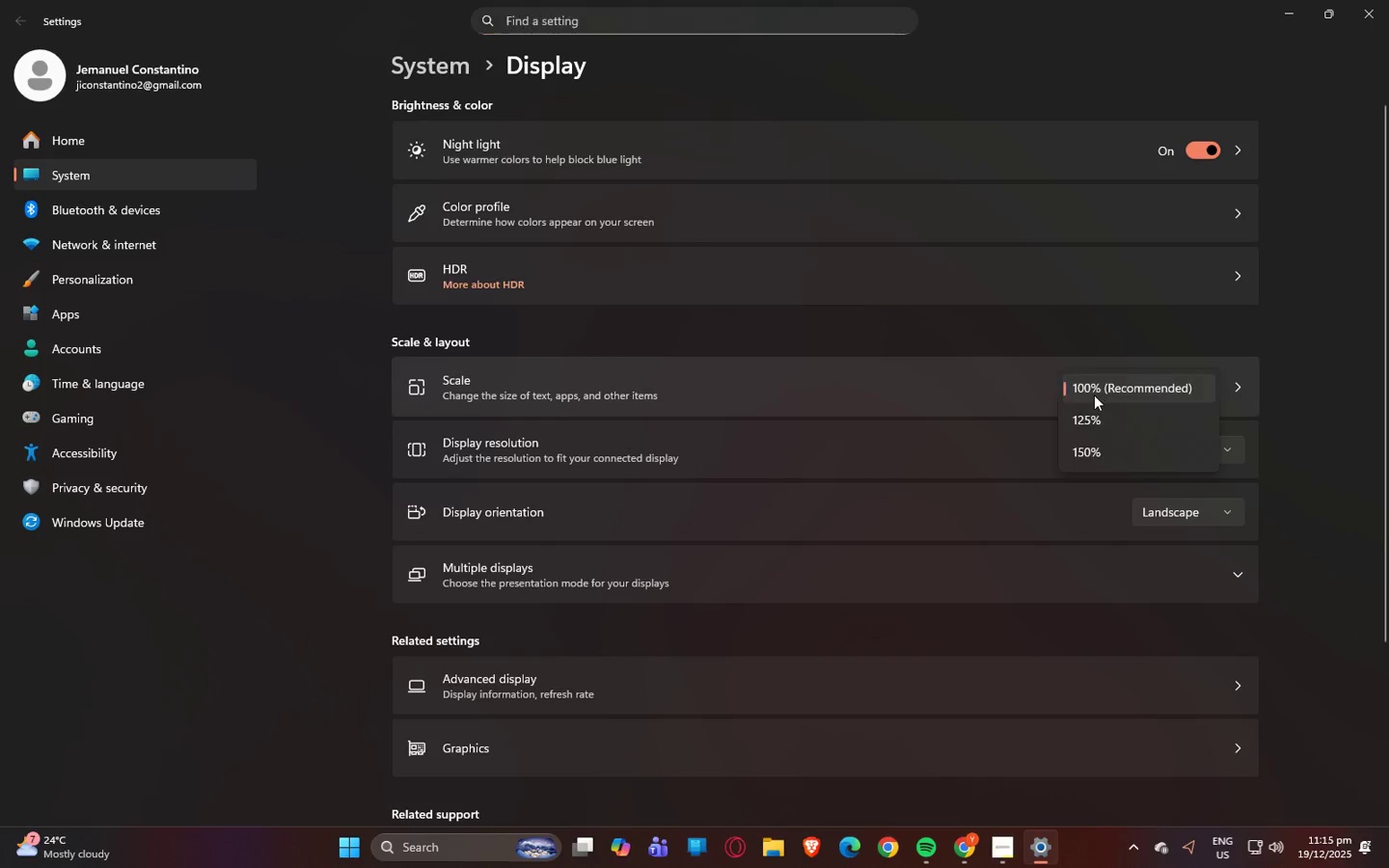 
double_click([1219, 437])
 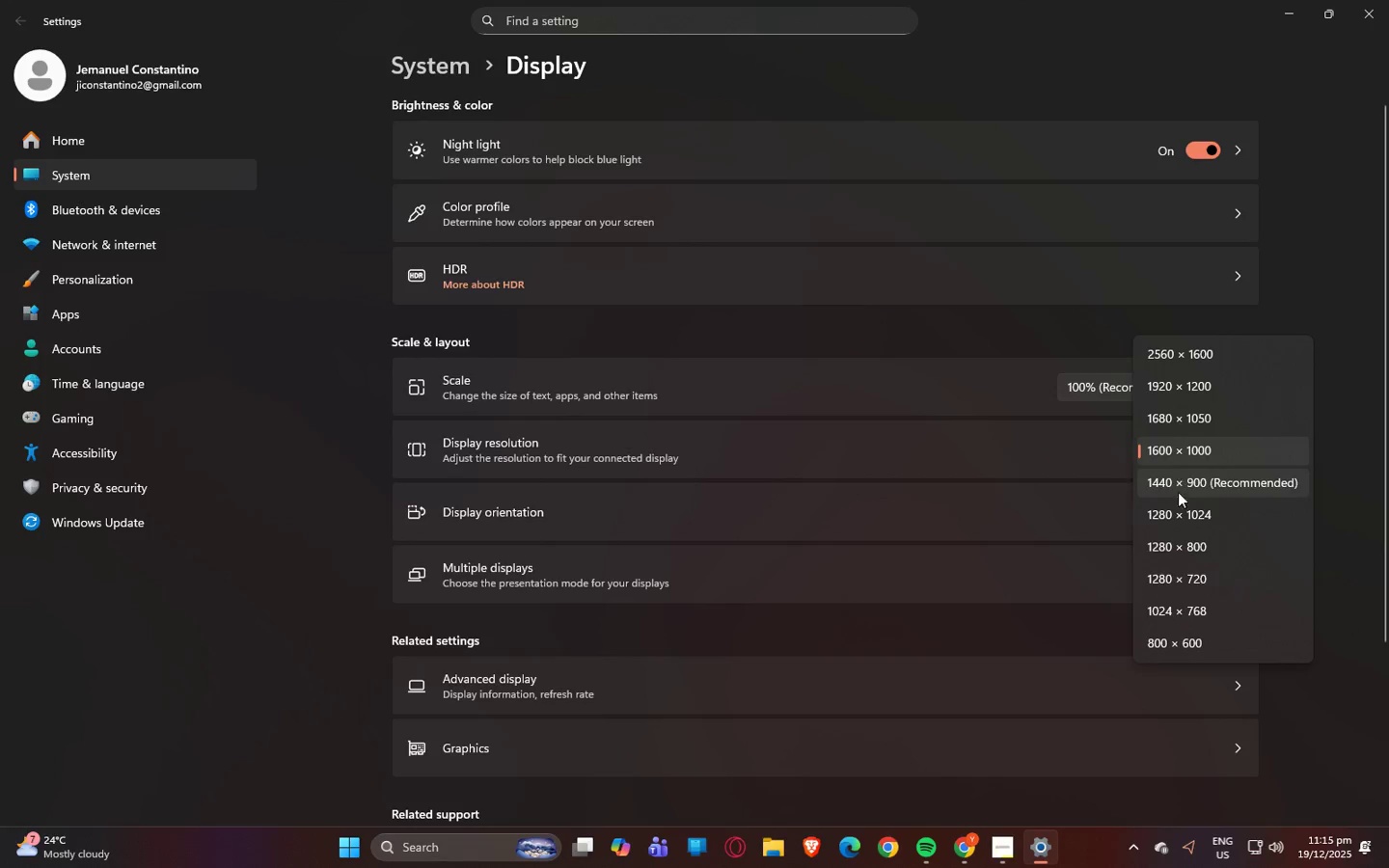 
left_click([1315, 570])
 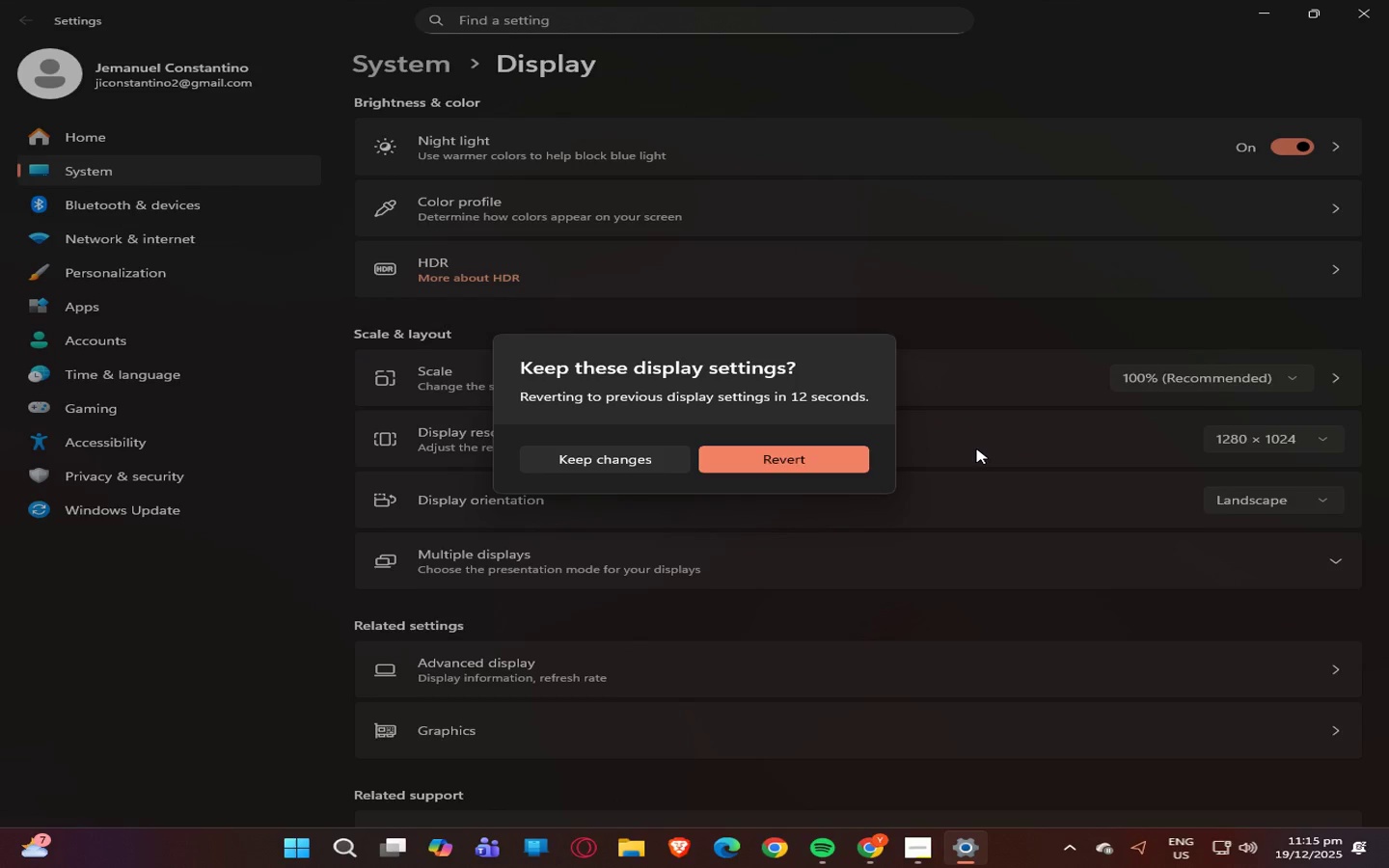 
key(Alt+Tab)
 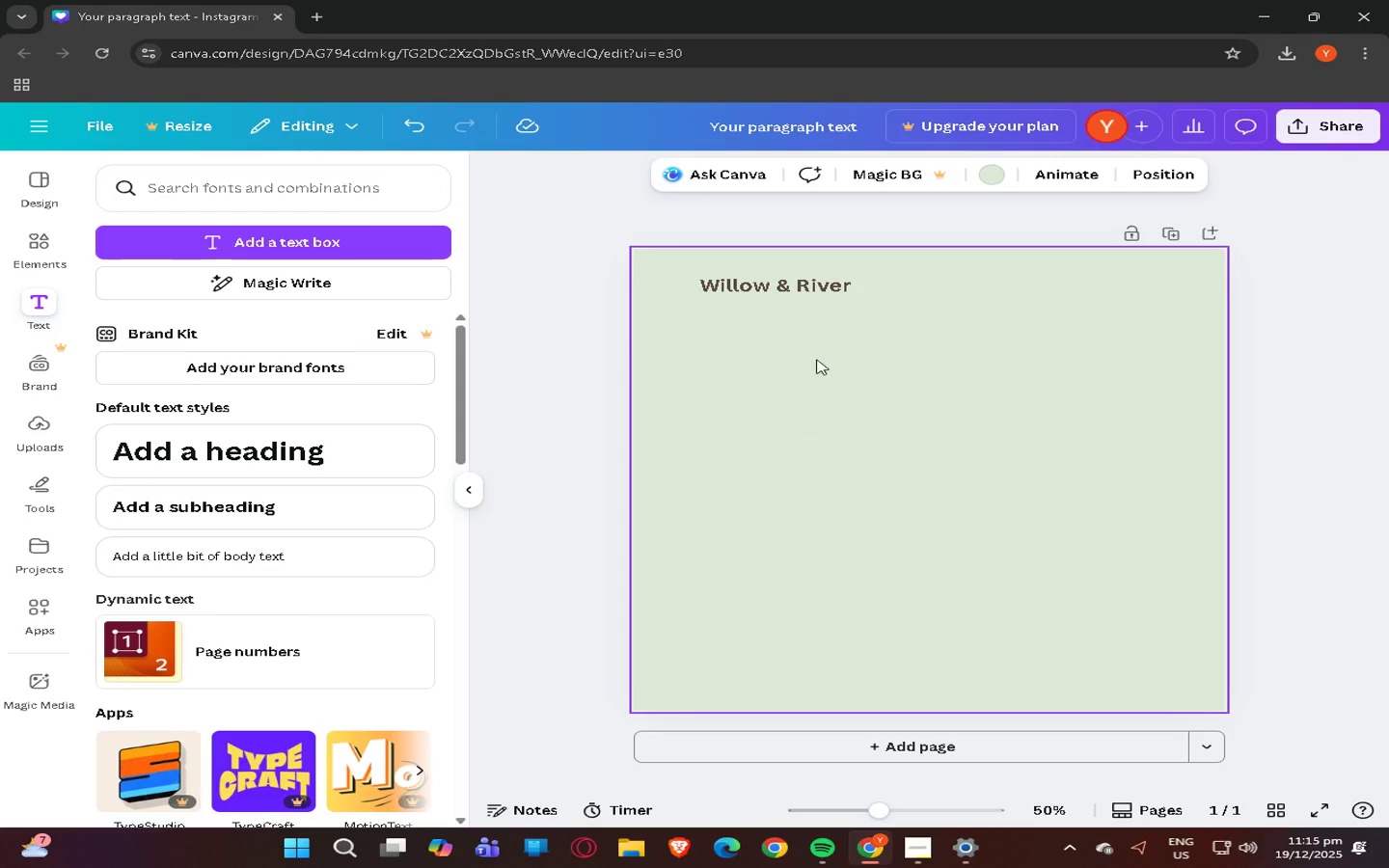 
key(Alt+AltLeft)
 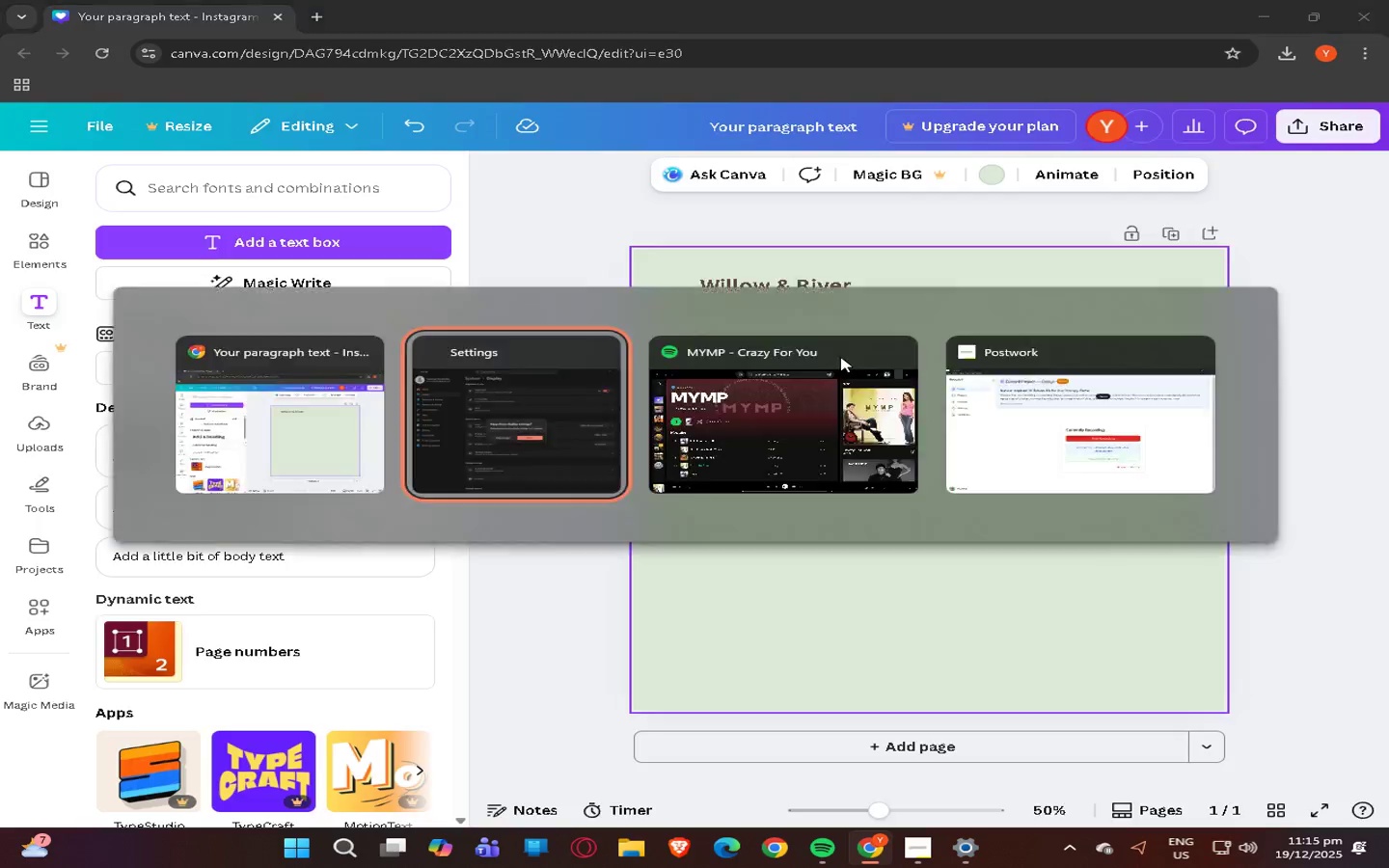 
key(Alt+Tab)
 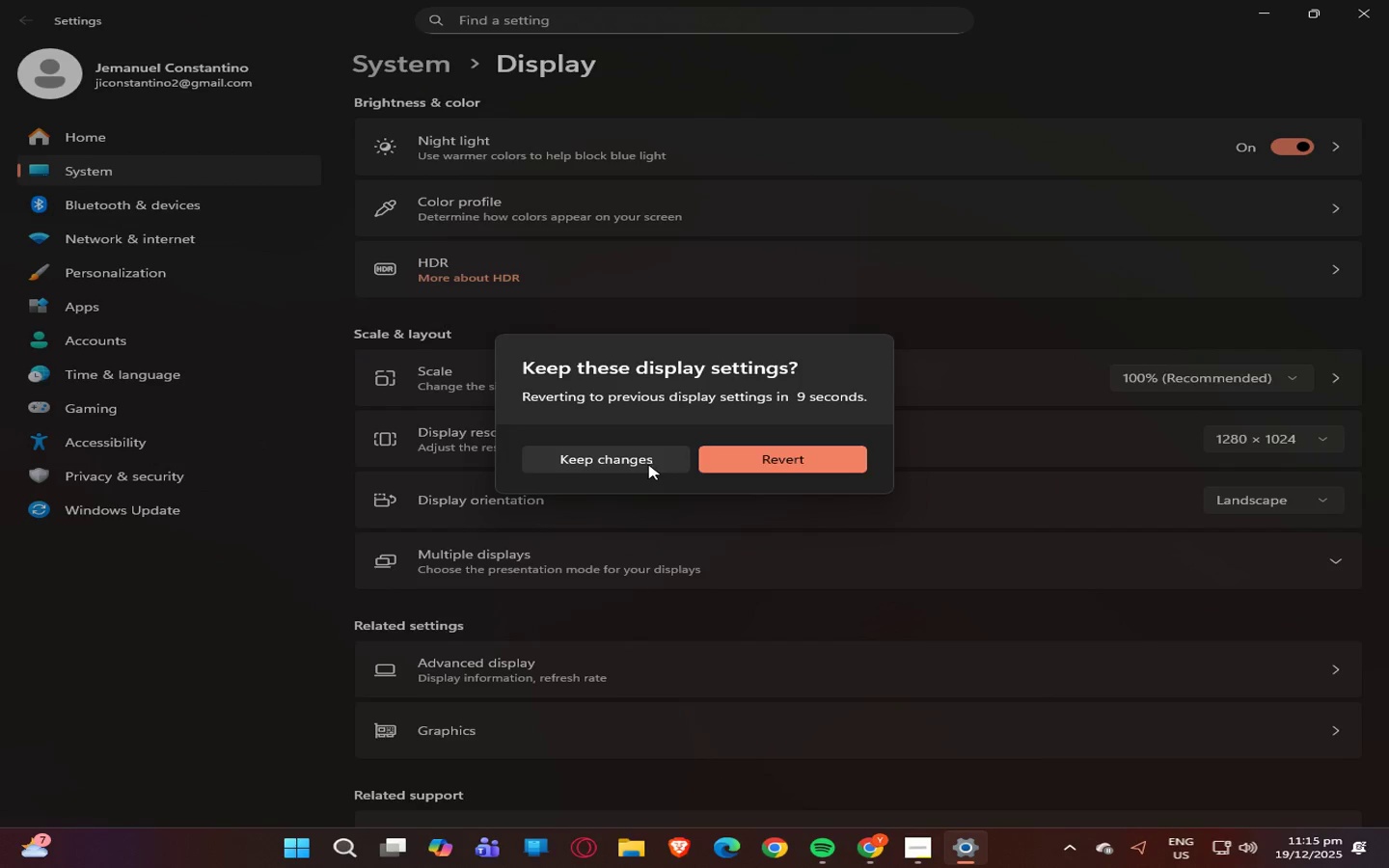 
left_click([688, 526])
 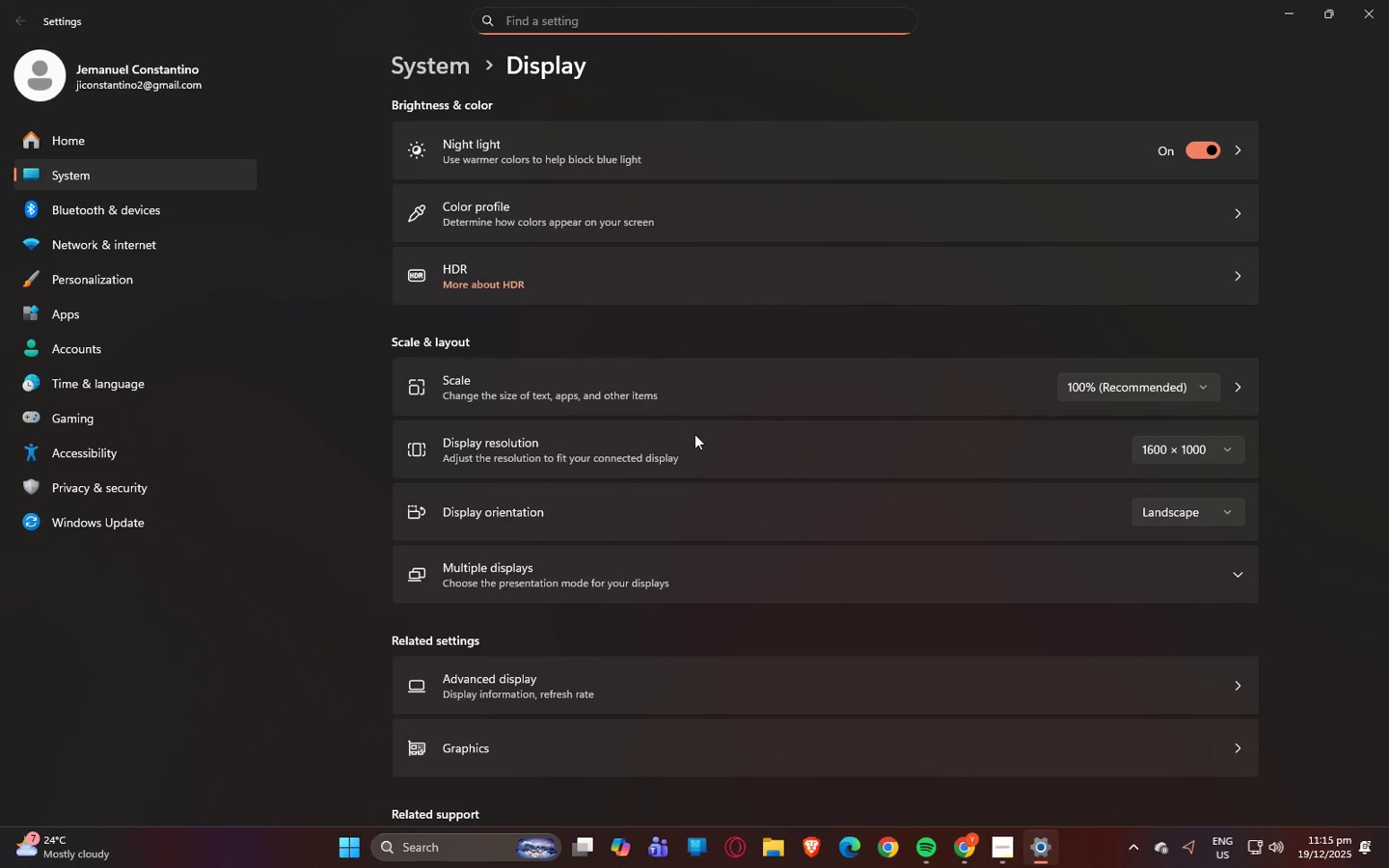 
left_click([1292, 500])
 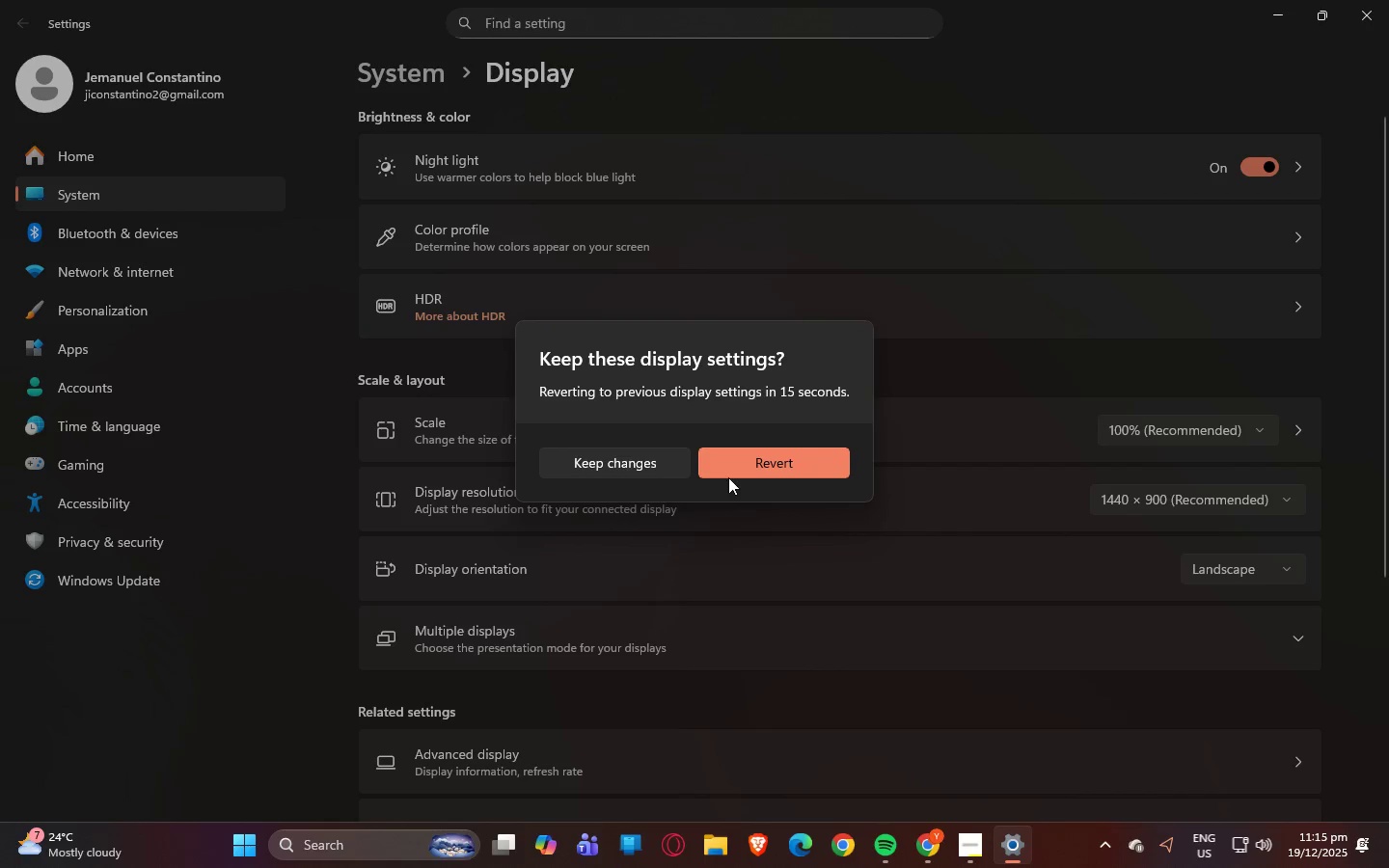 
left_click([629, 459])
 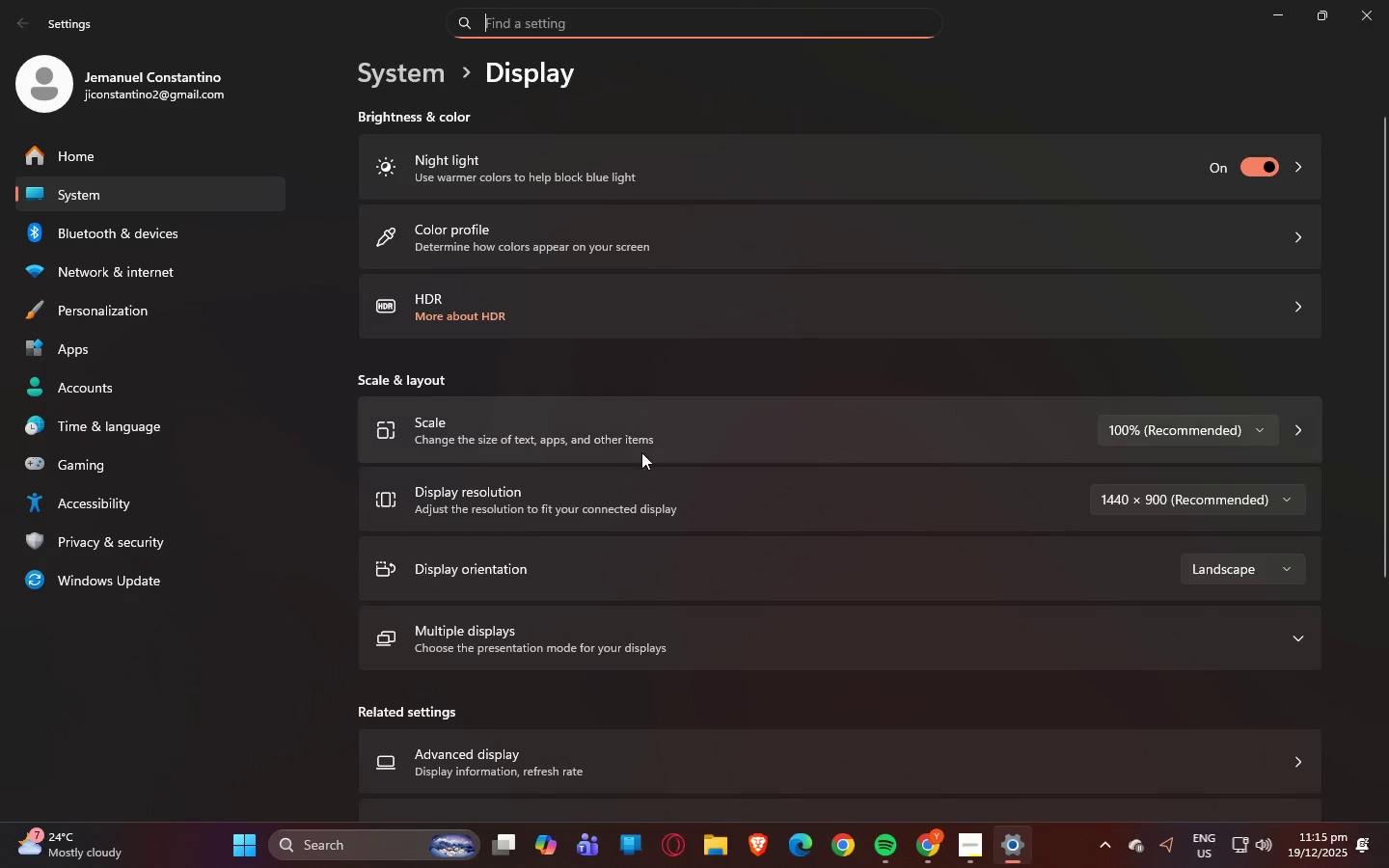 
key(Alt+Tab)